 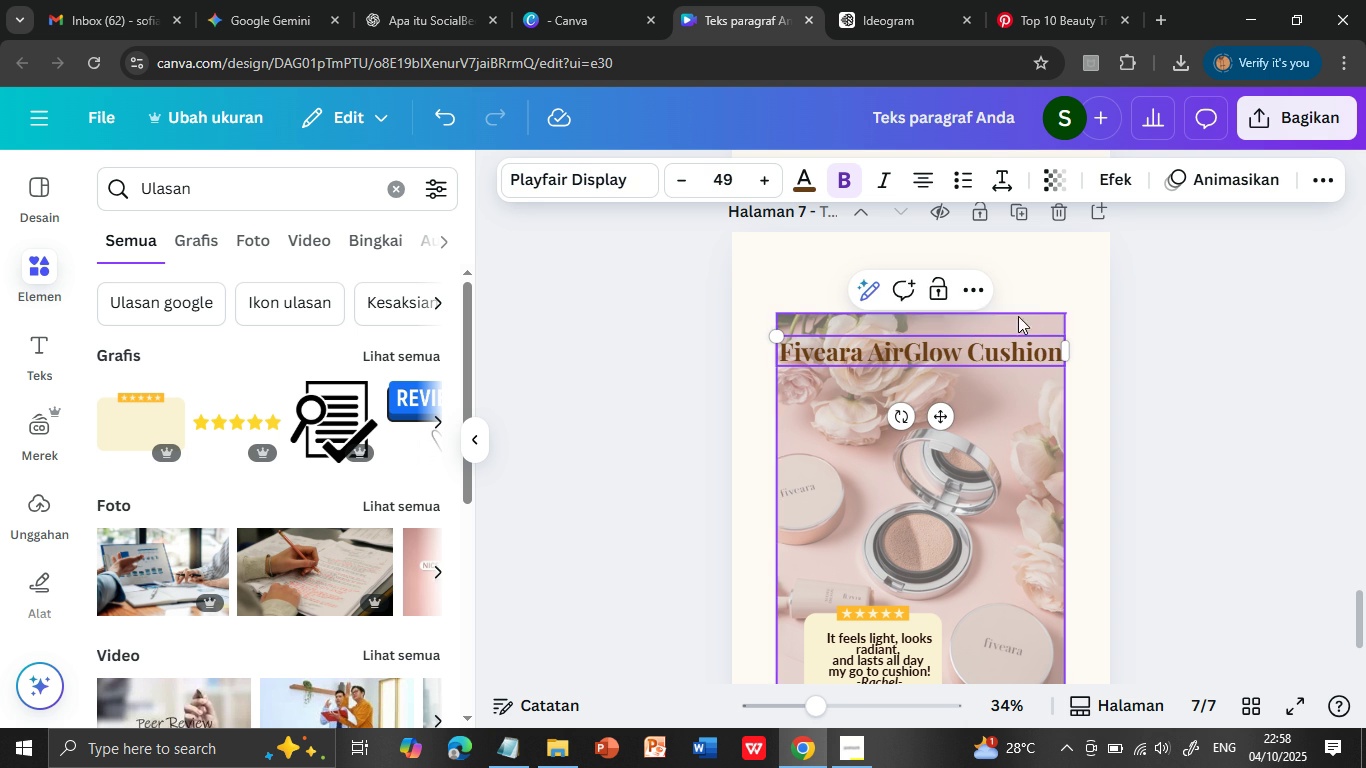 
left_click([1000, 310])
 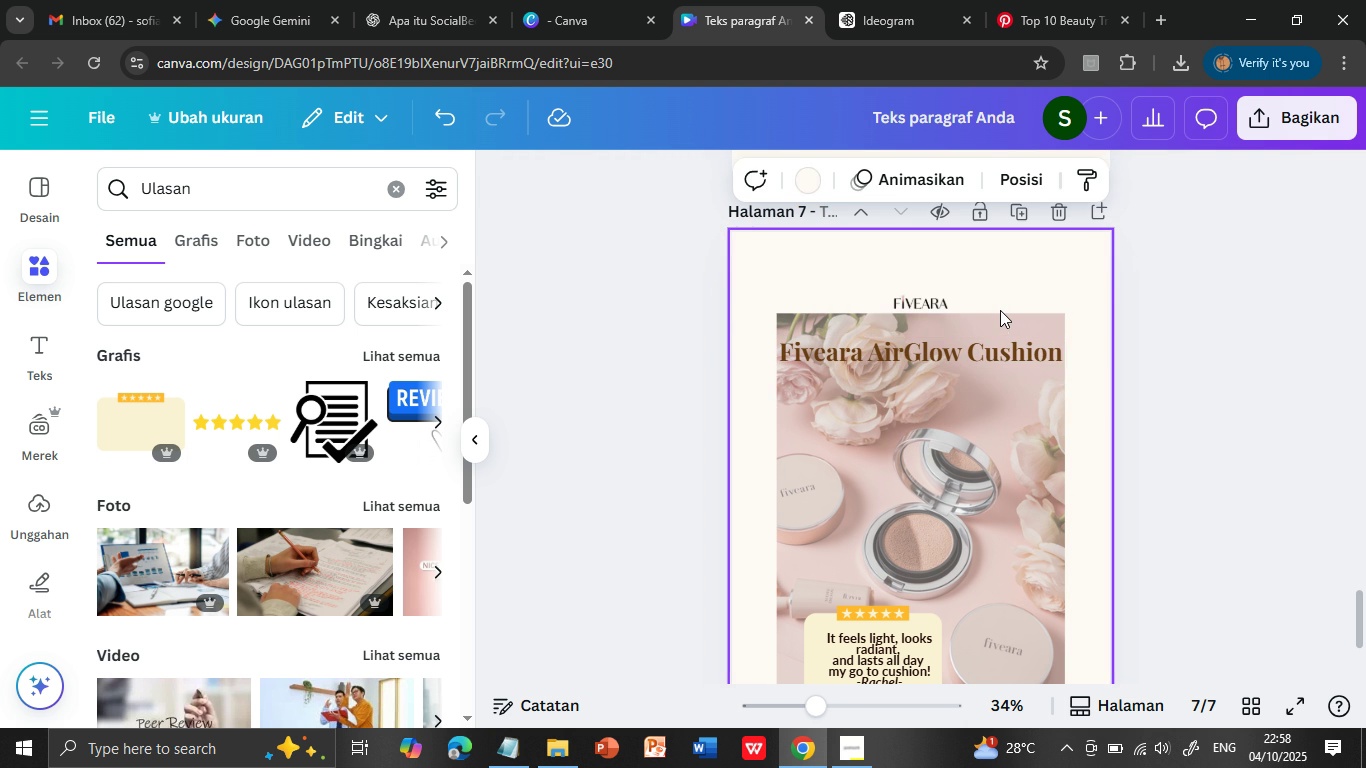 
key(Delete)
 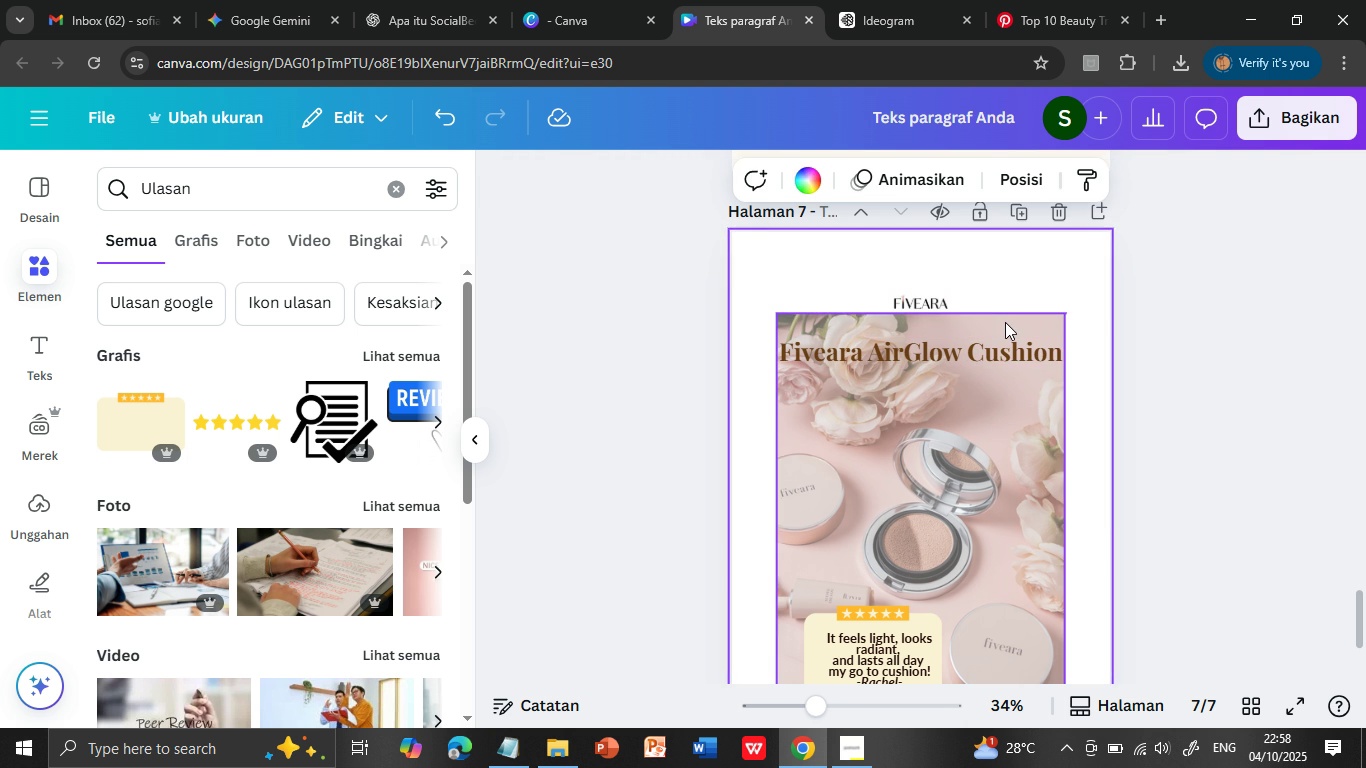 
left_click([1004, 326])
 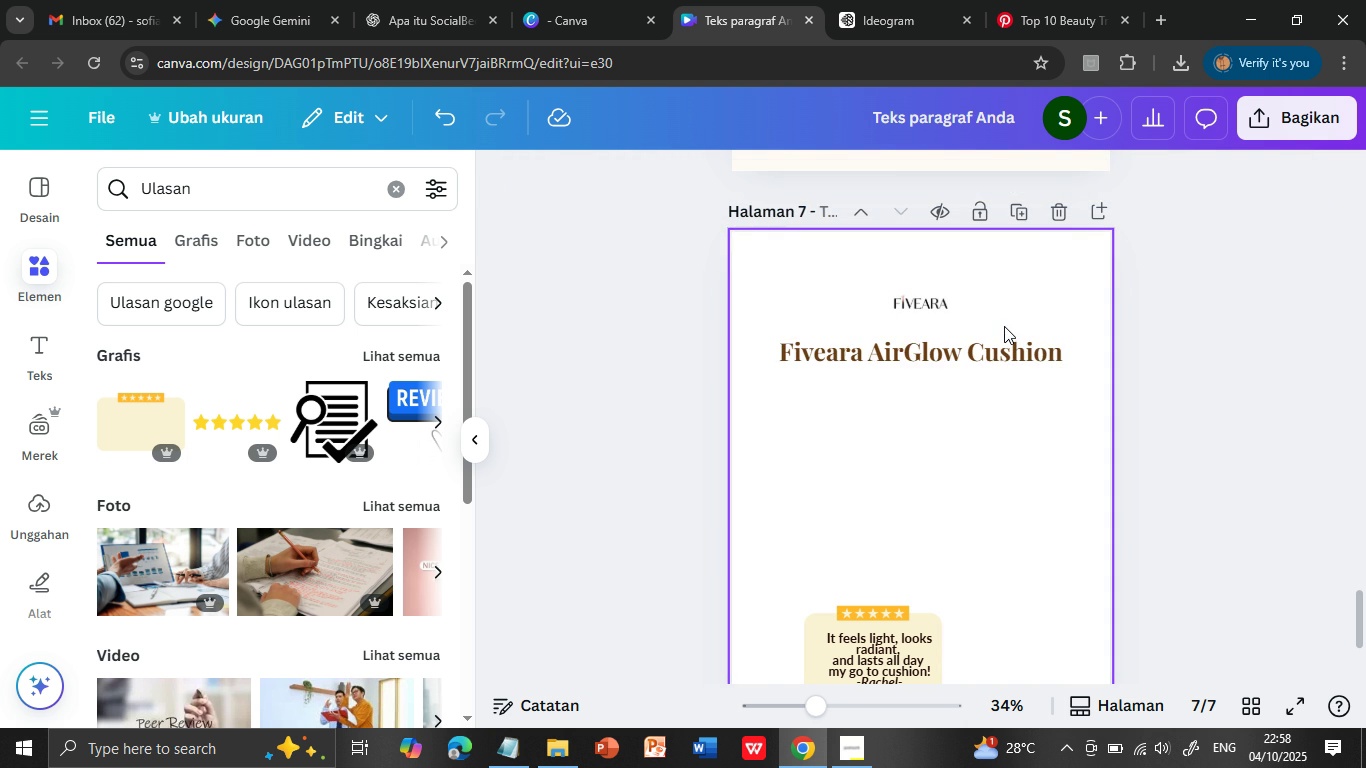 
key(Delete)
 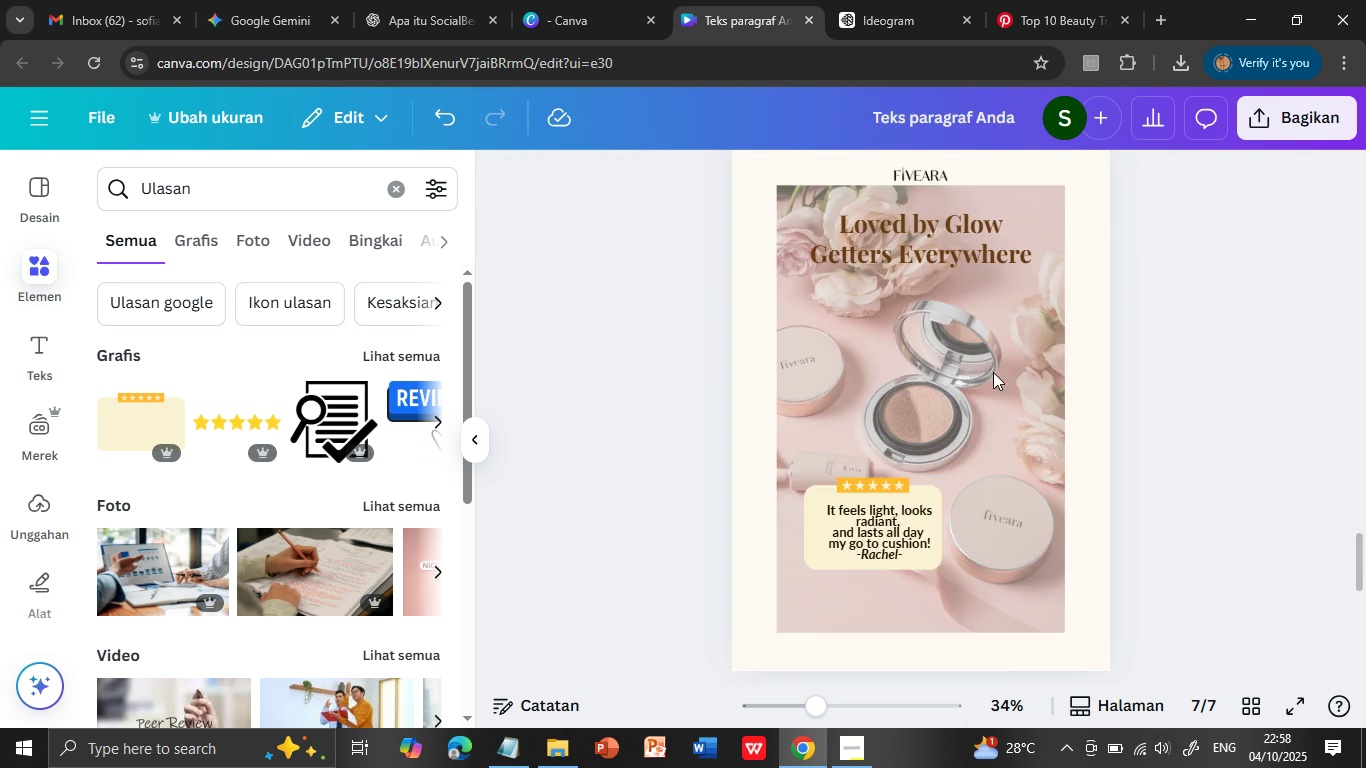 
scroll: coordinate [993, 372], scroll_direction: up, amount: 51.0
 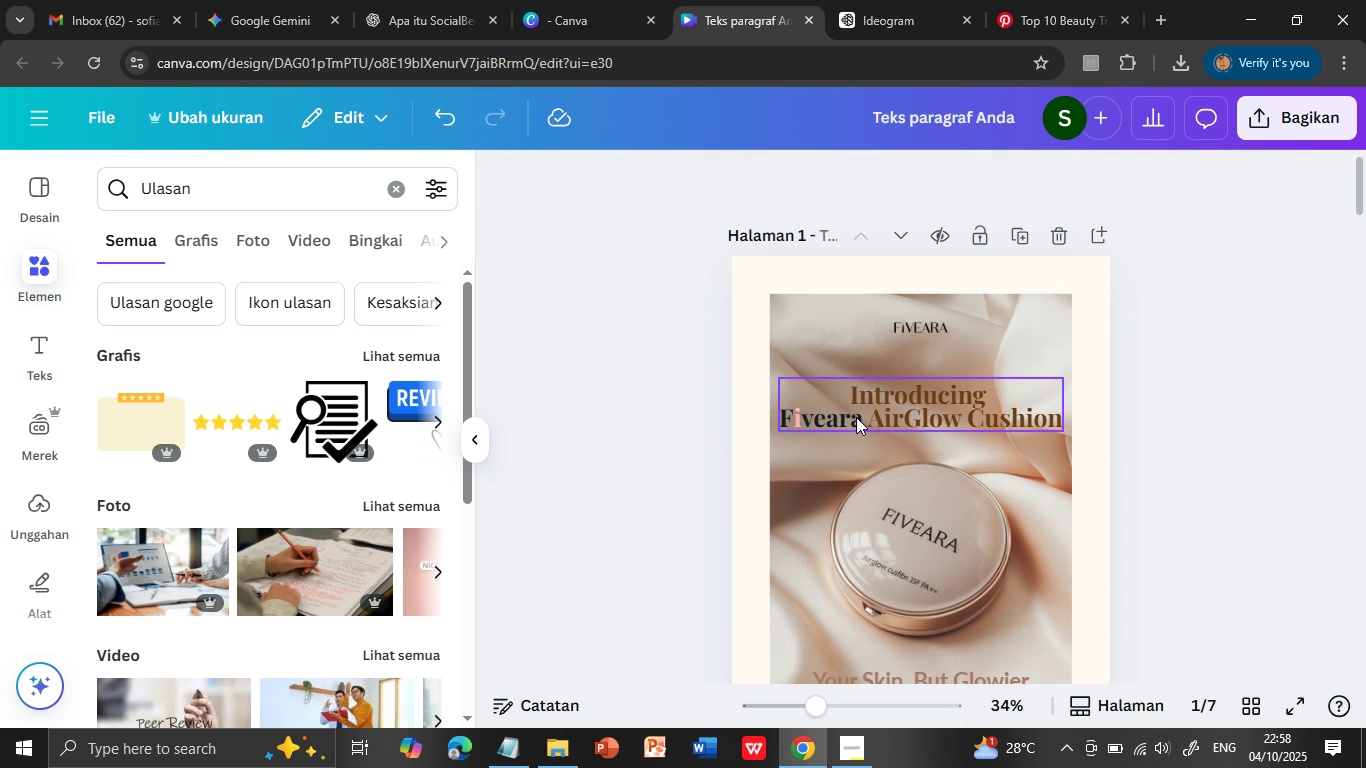 
left_click([856, 417])
 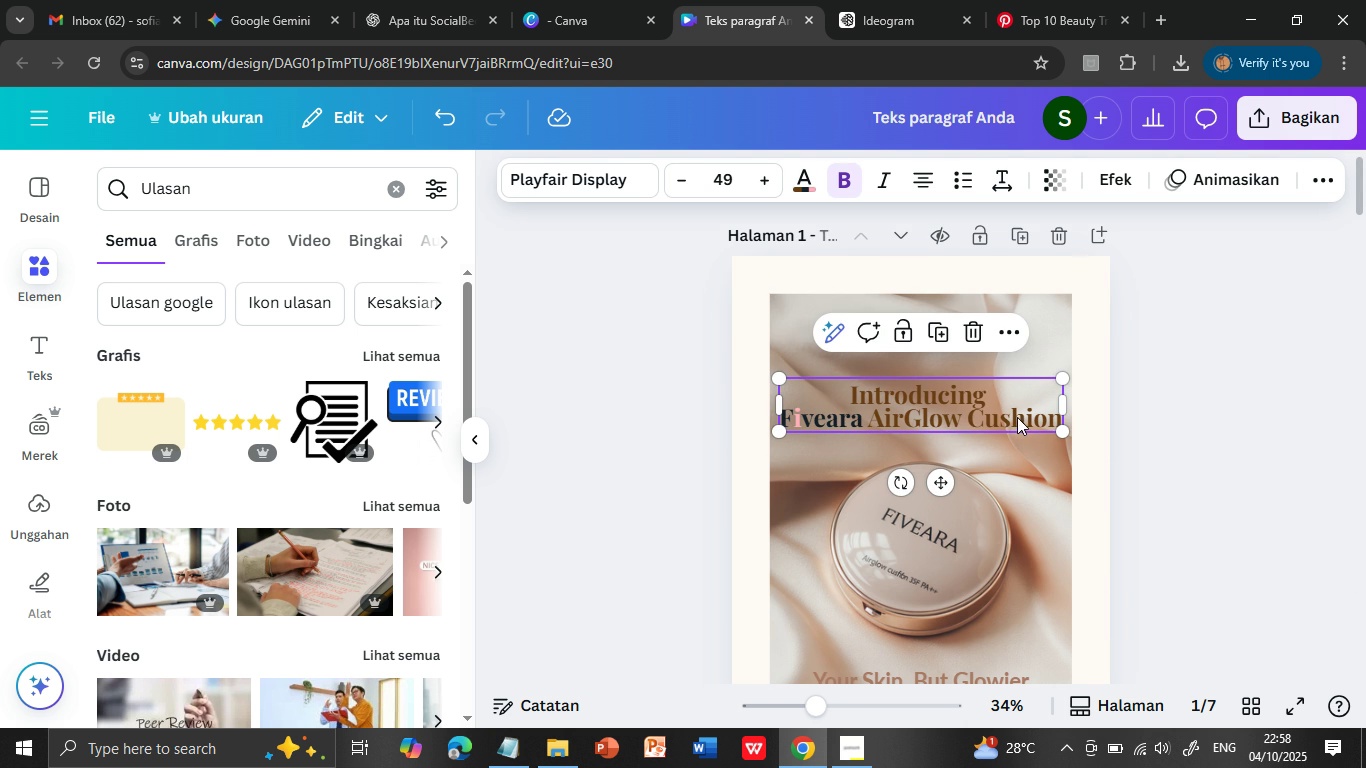 
double_click([1017, 417])
 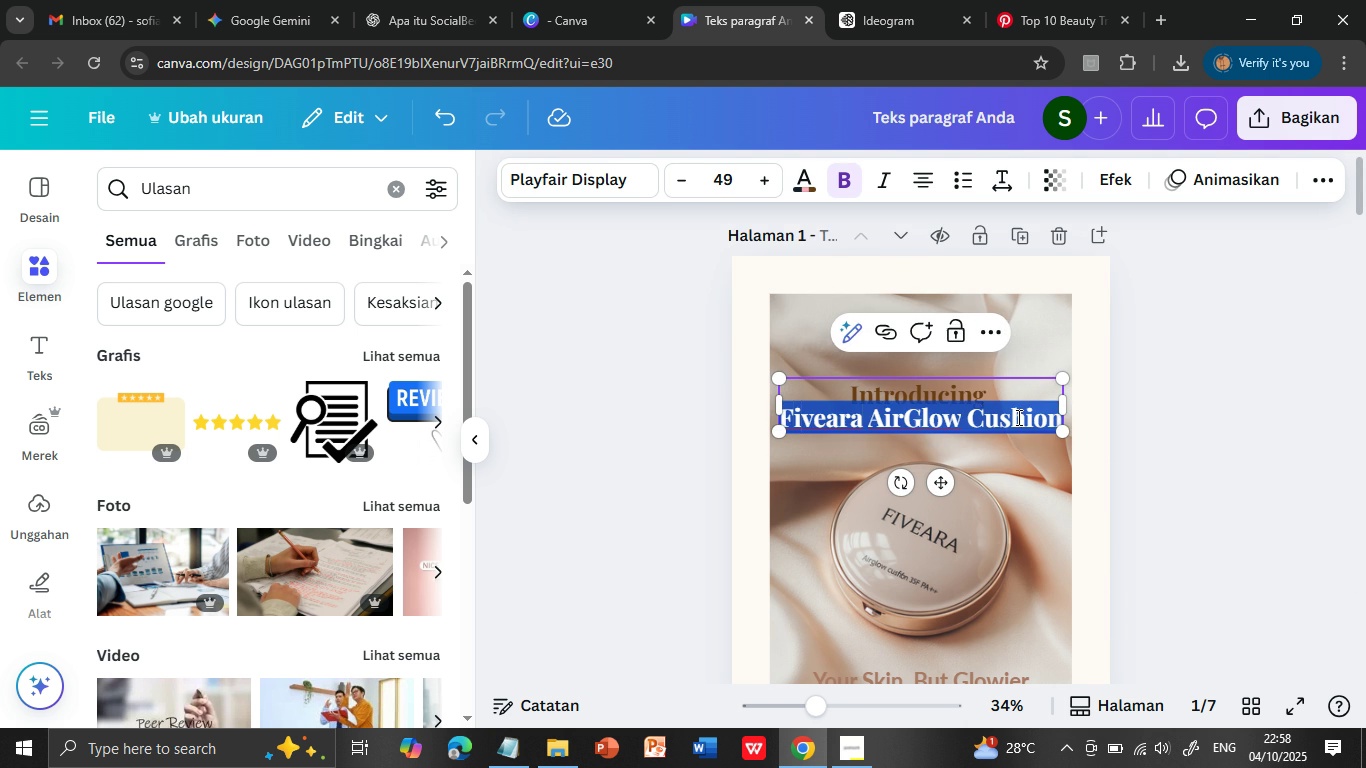 
triple_click([1017, 417])